 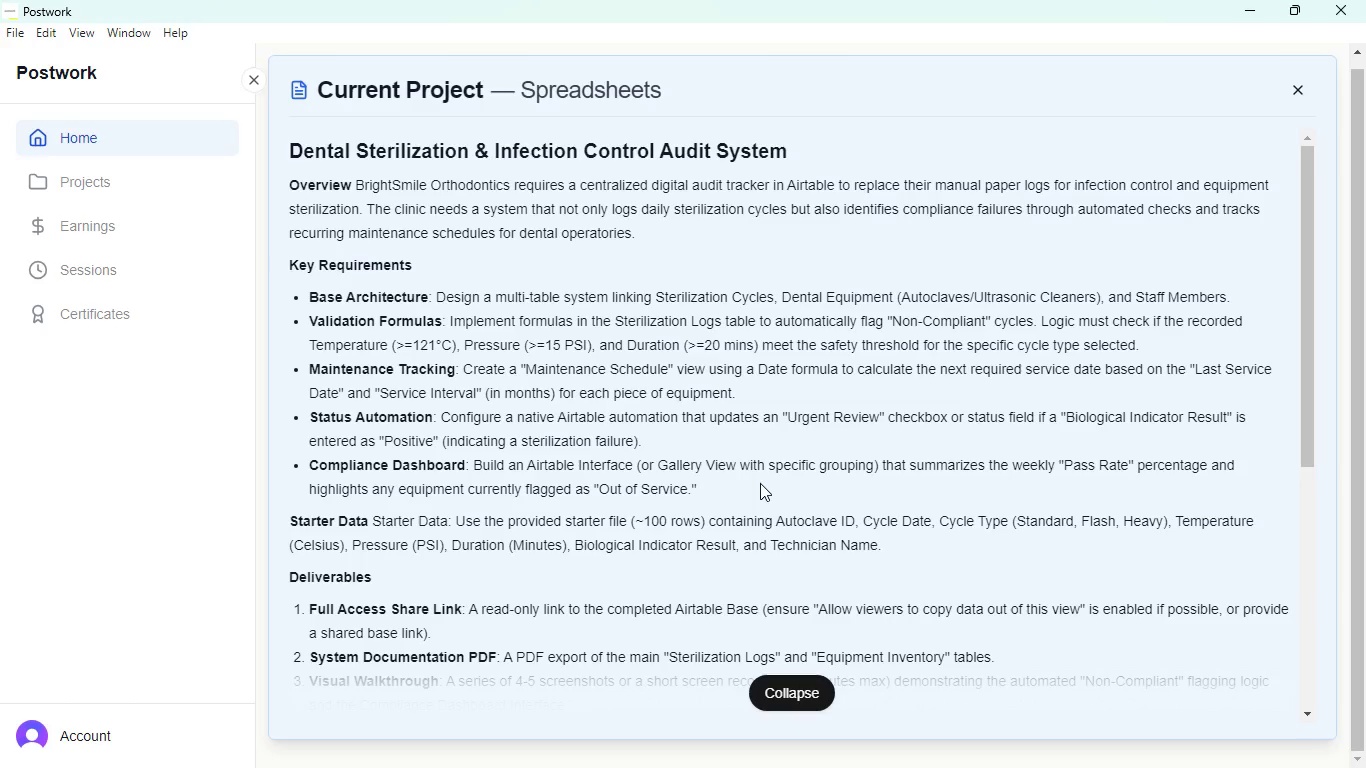 
left_click([875, 662])
 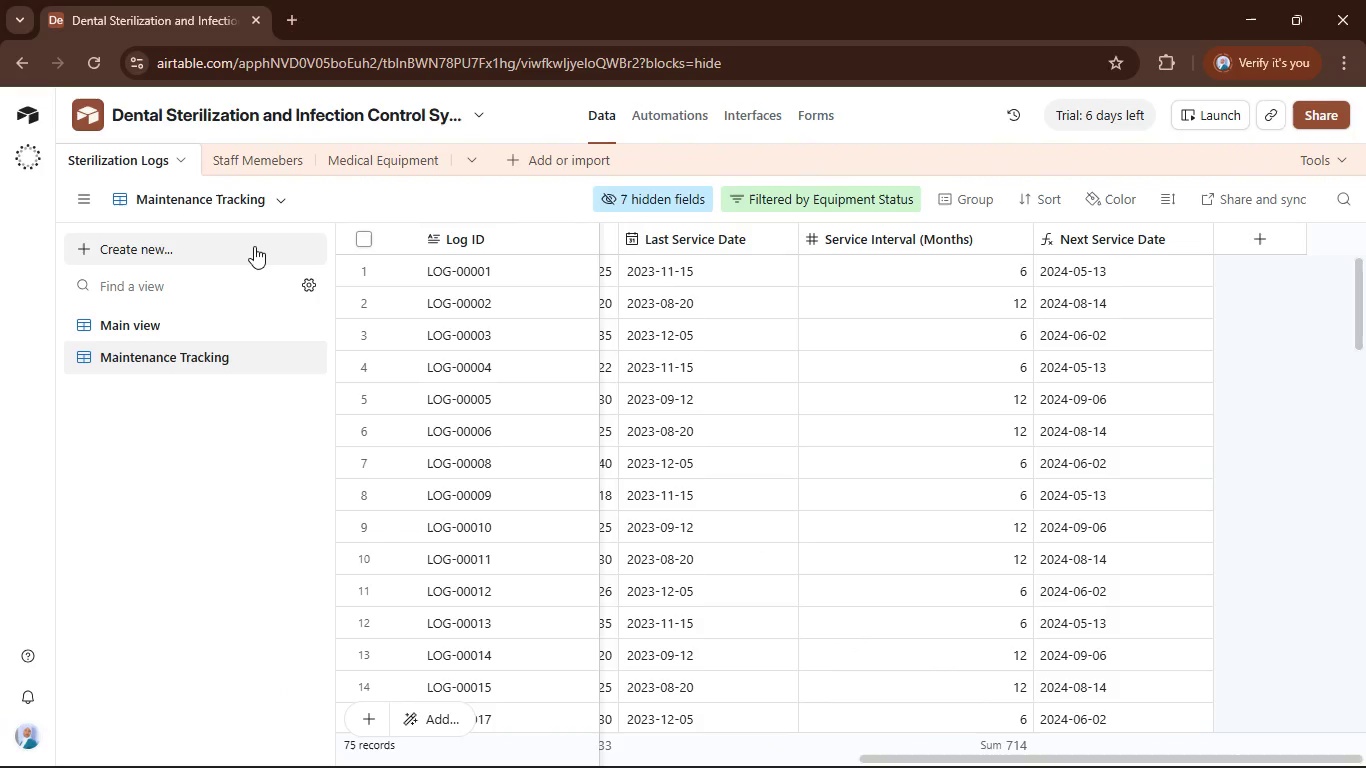 
left_click([173, 254])
 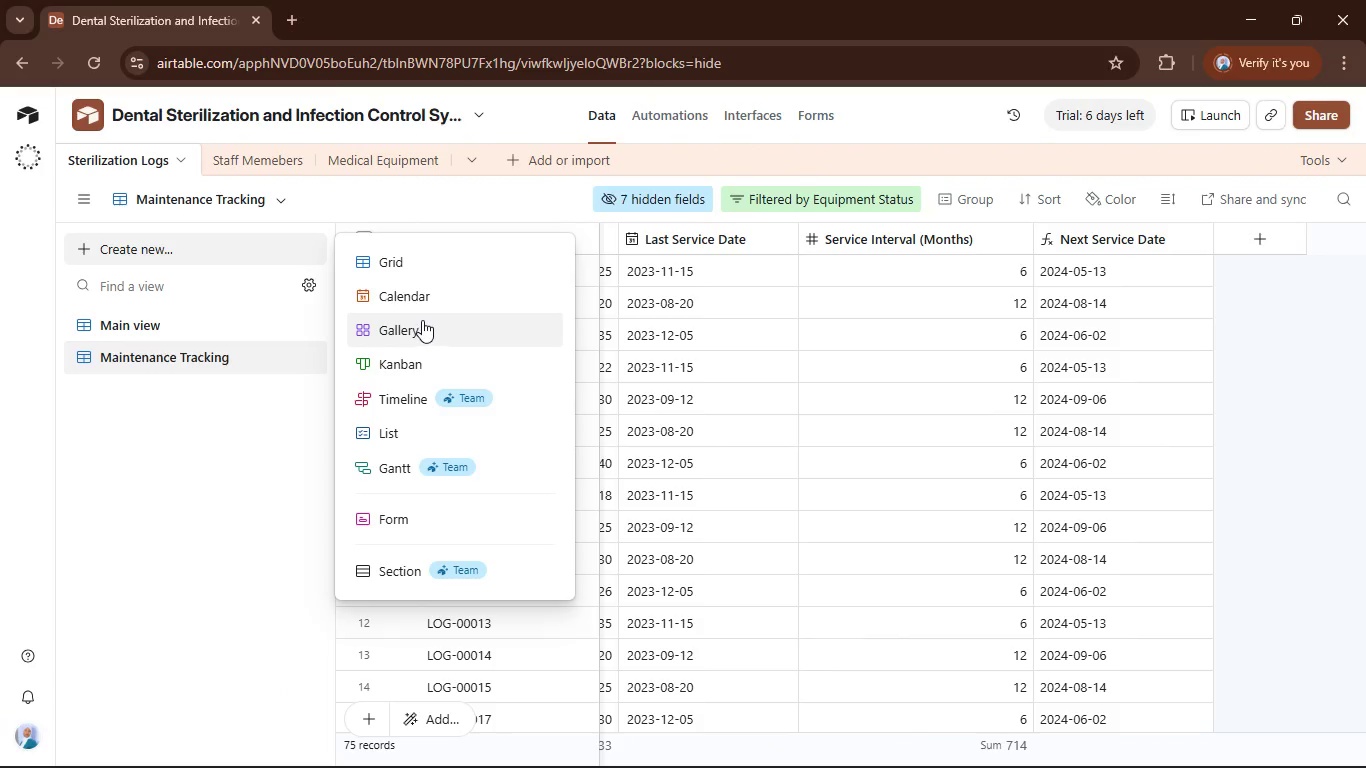 
left_click([423, 320])
 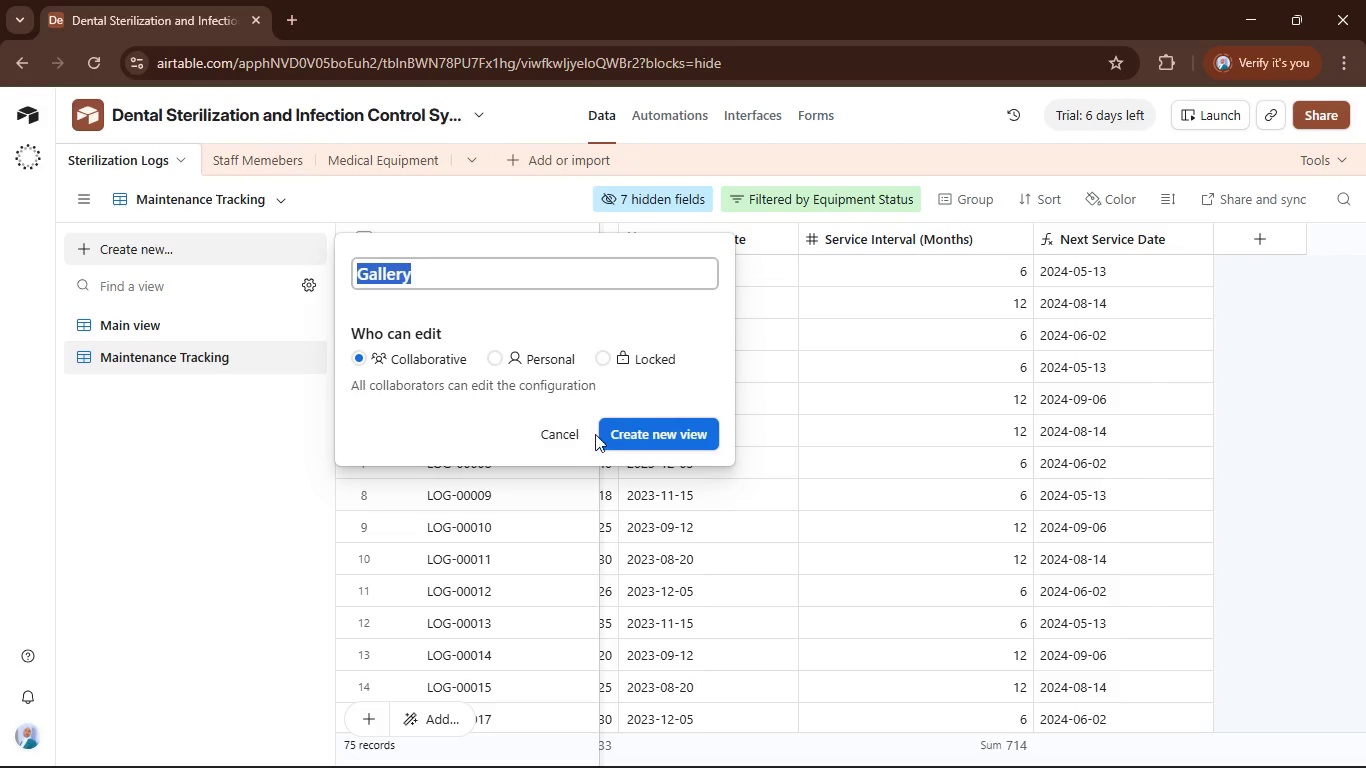 
left_click([641, 443])
 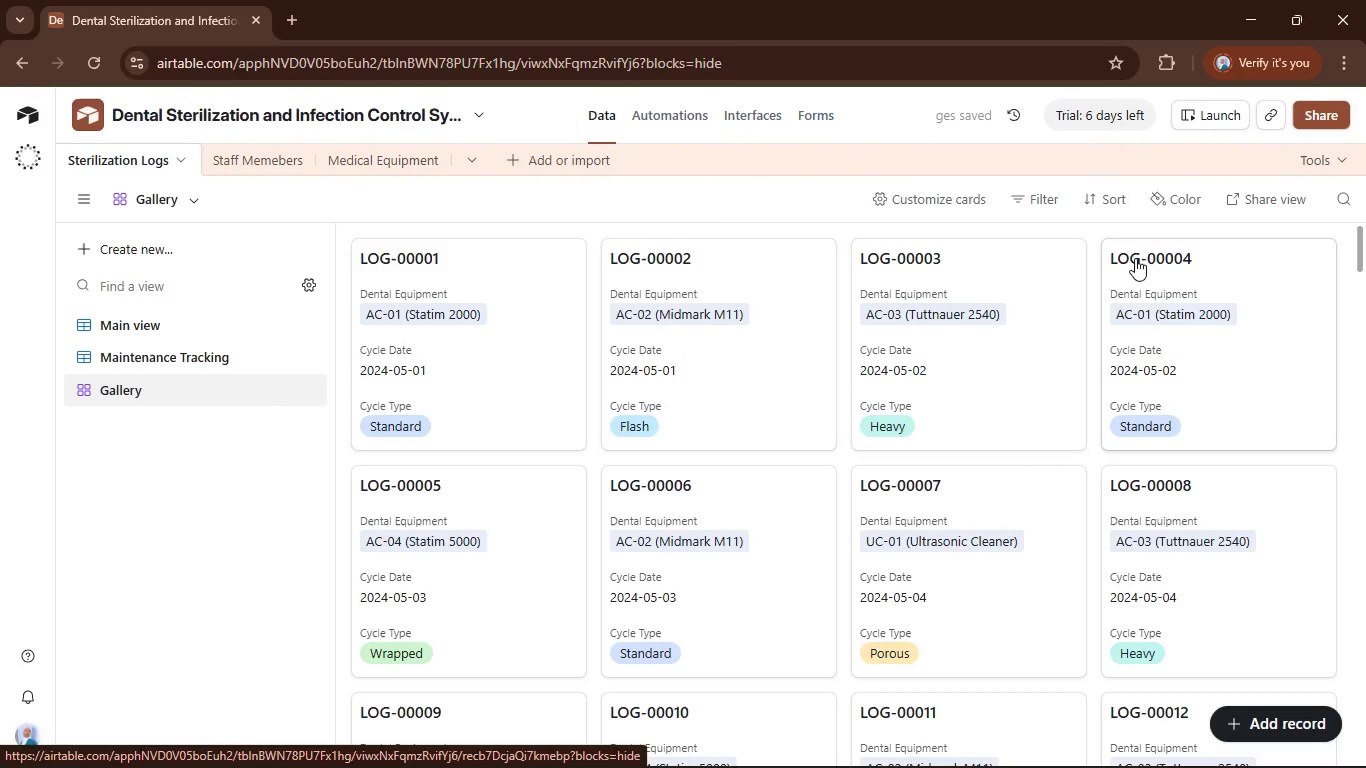 
wait(5.03)
 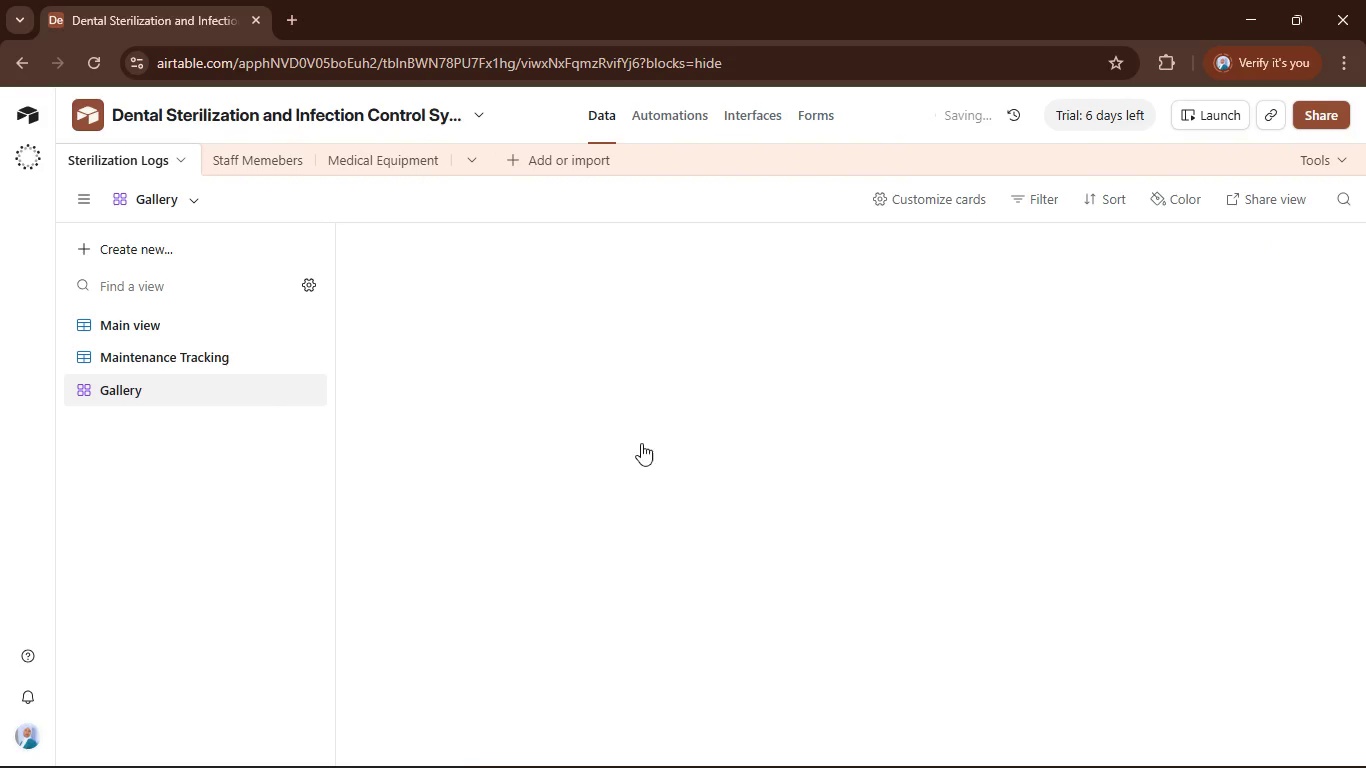 
left_click([1043, 207])
 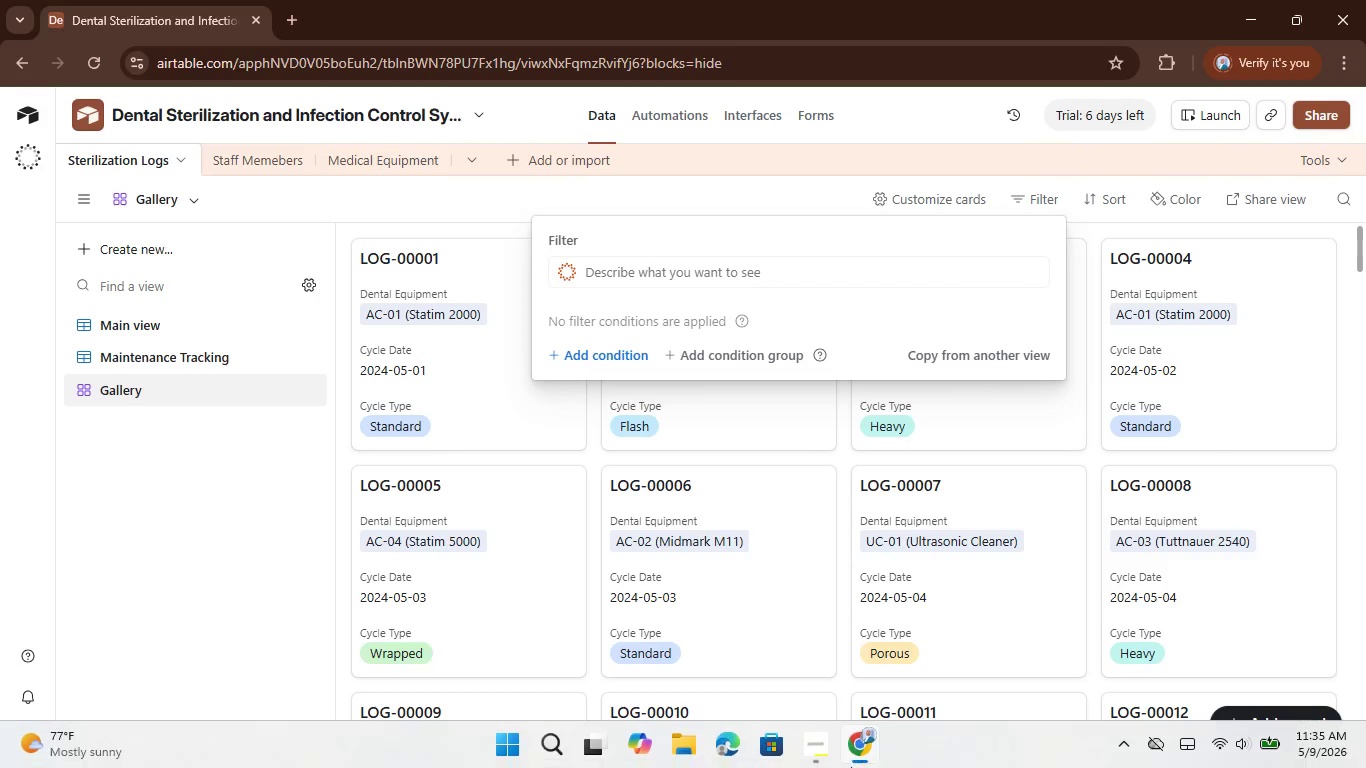 
wait(5.36)
 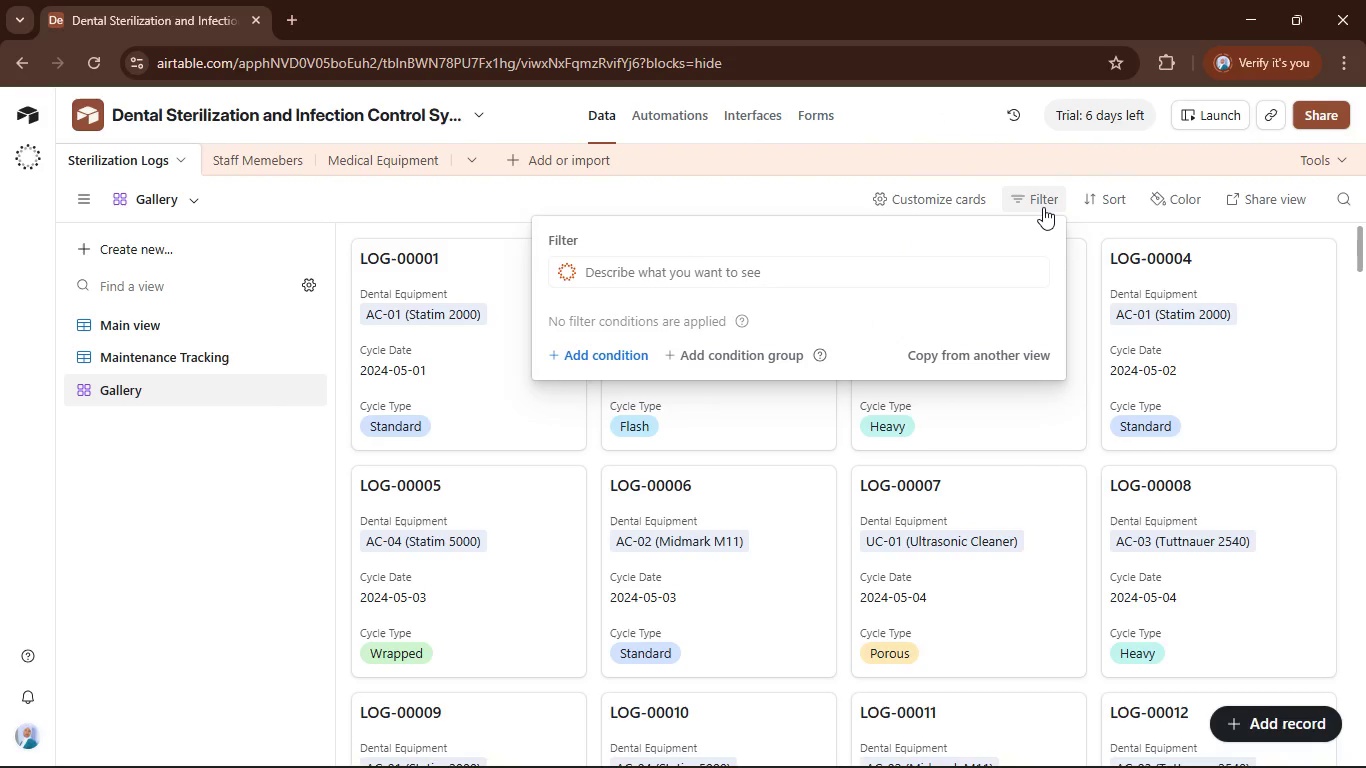 
left_click([835, 665])